 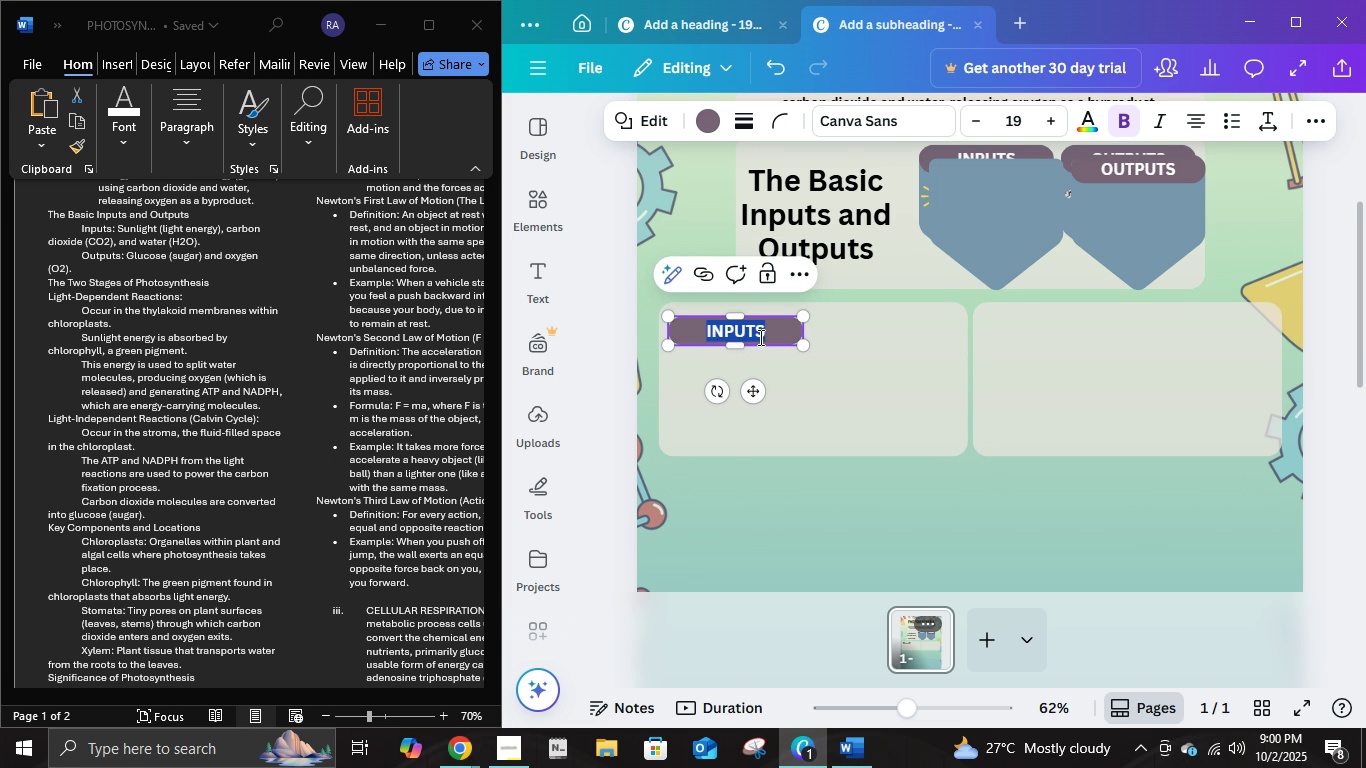 
key(Control+V)
 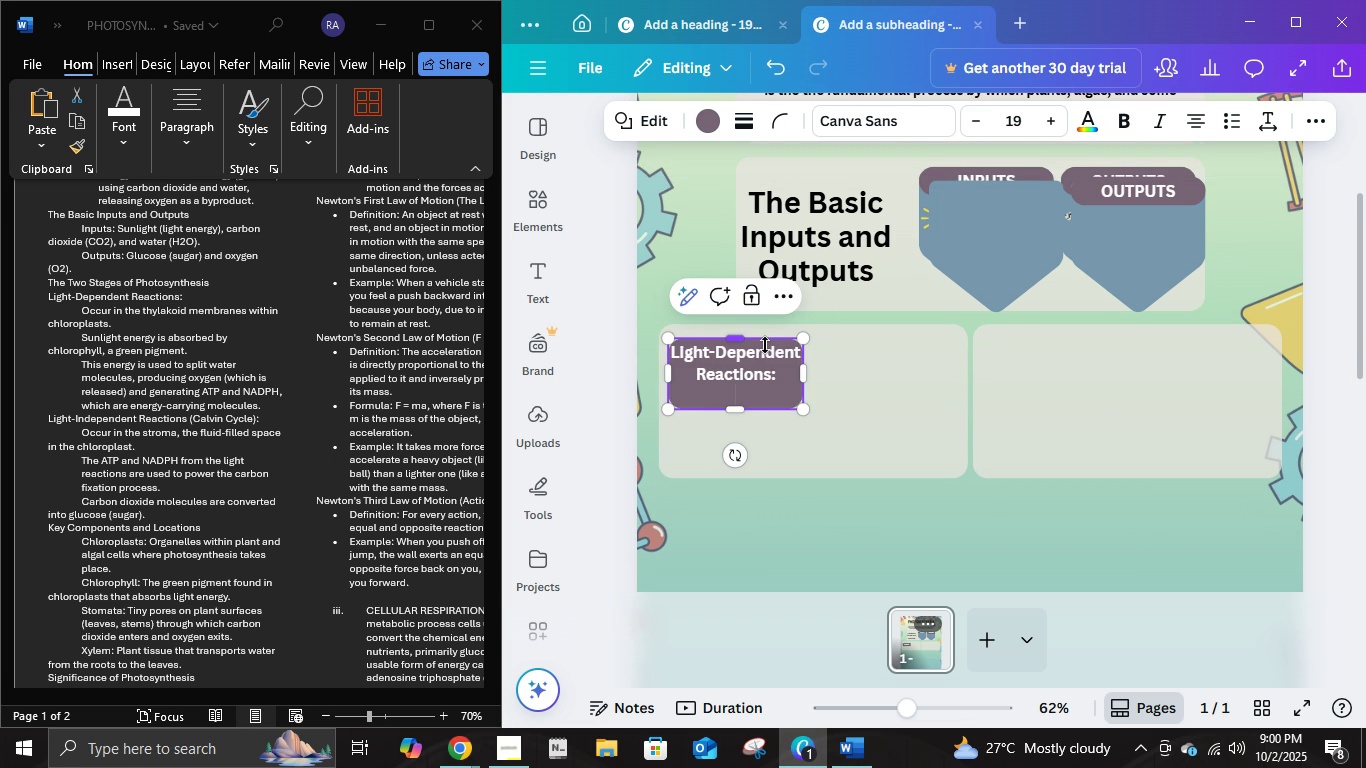 
key(Backspace)
 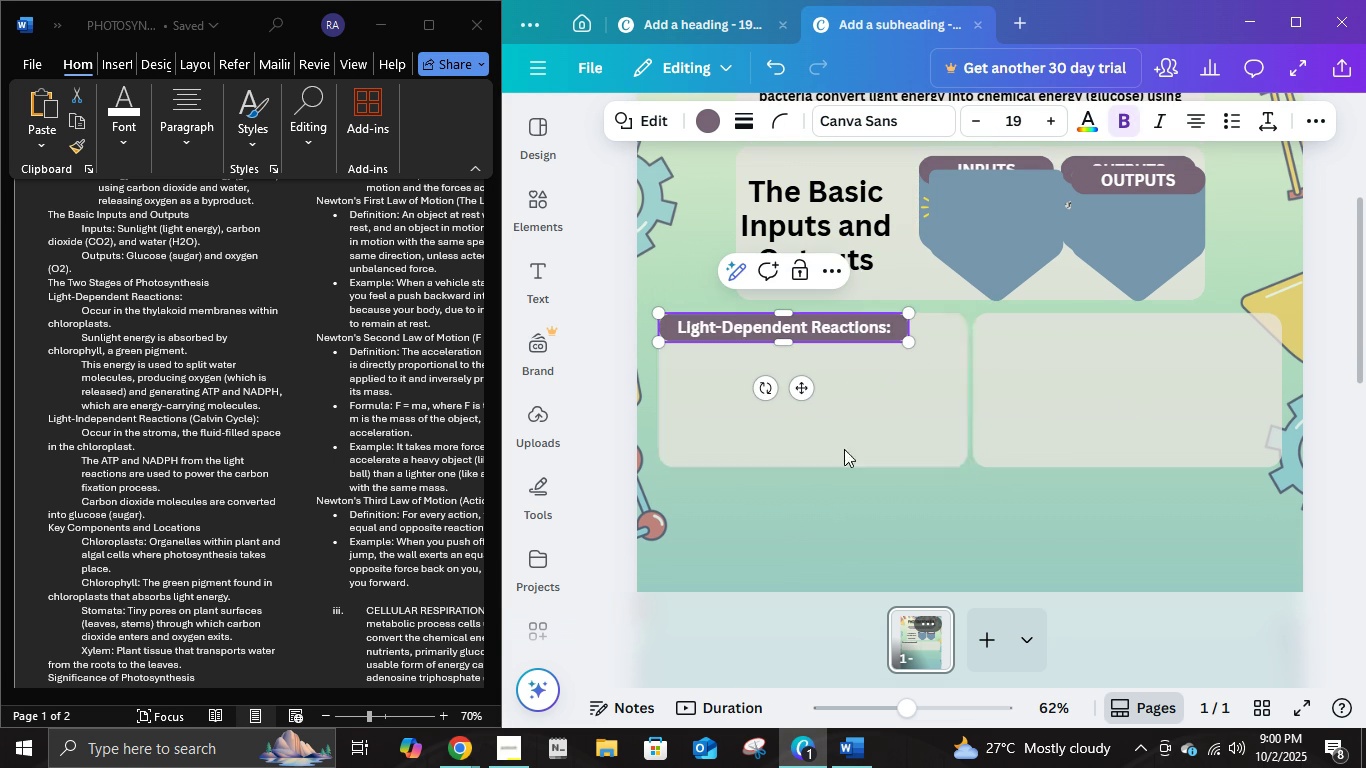 
wait(6.01)
 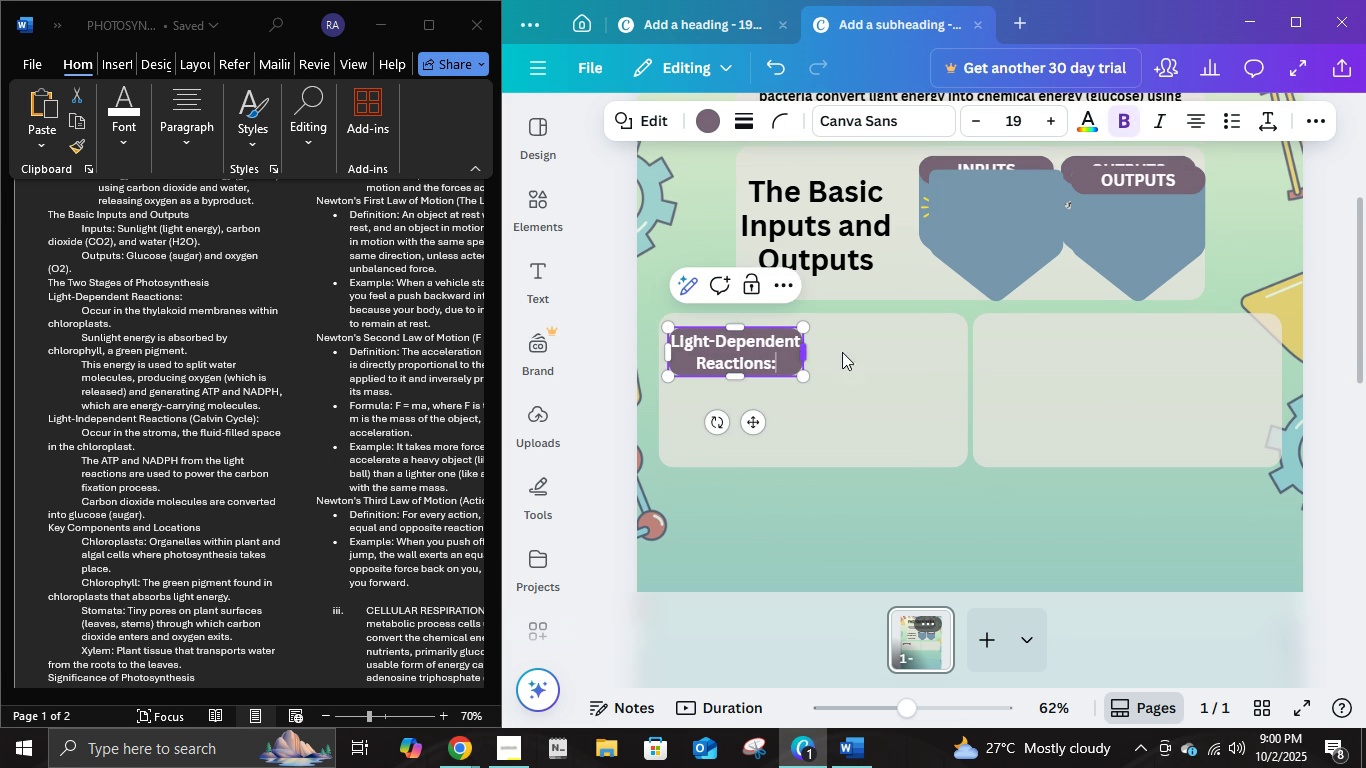 
left_click([859, 230])